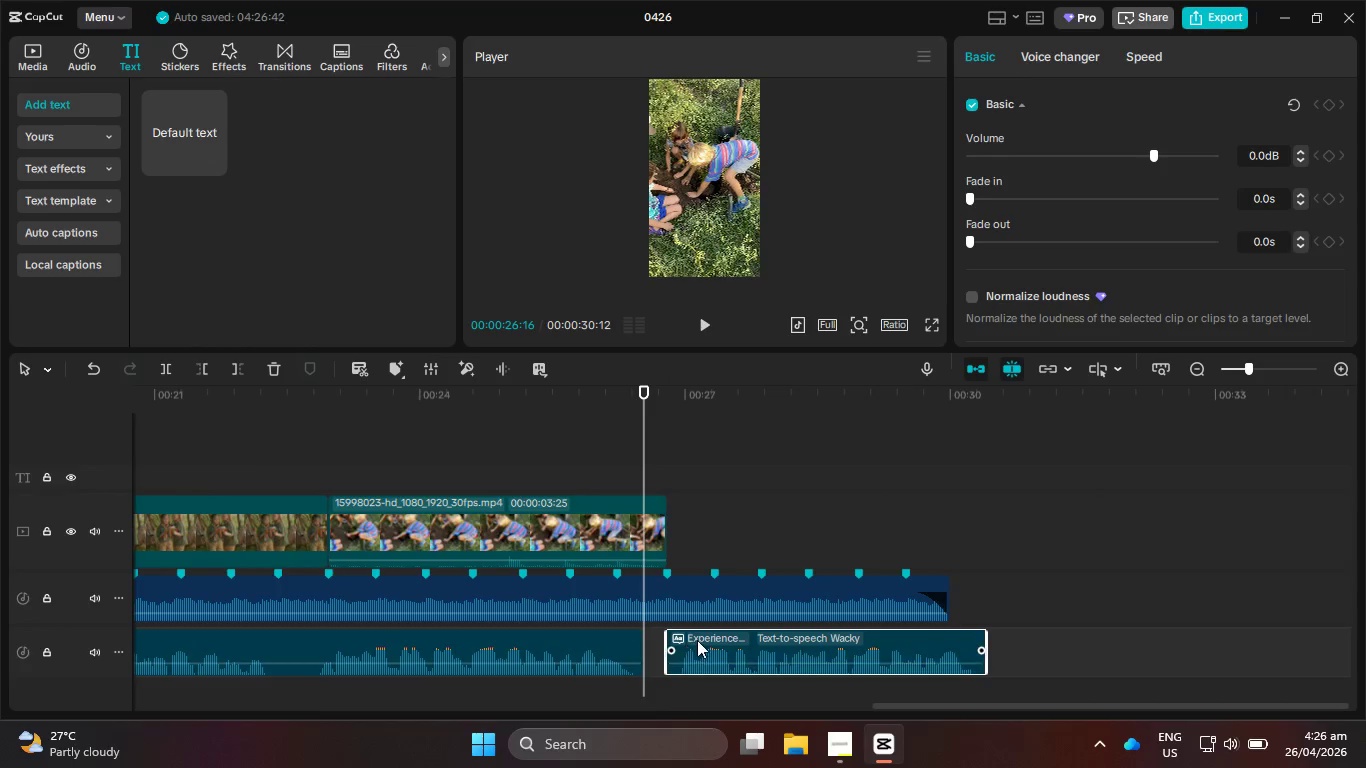 
left_click_drag(start_coordinate=[697, 640], to_coordinate=[675, 640])
 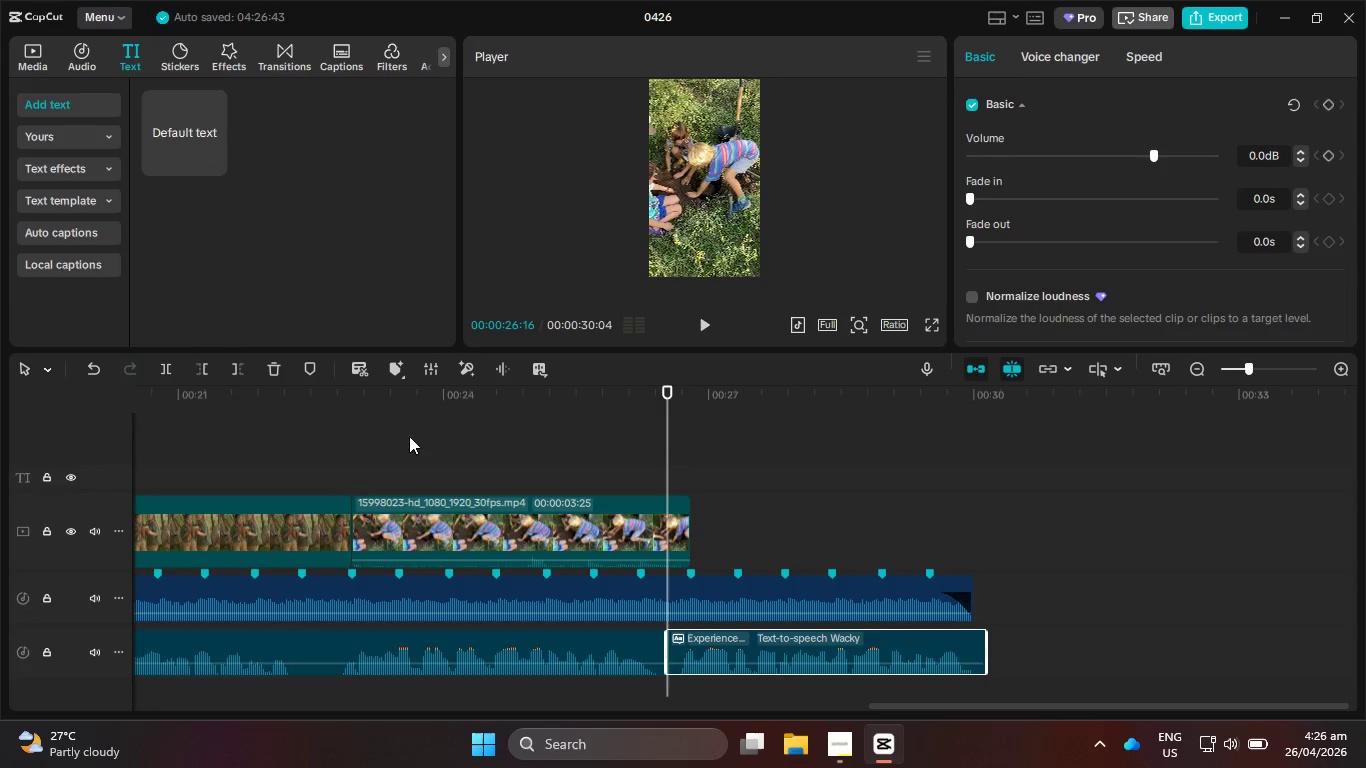 
left_click_drag(start_coordinate=[327, 405], to_coordinate=[308, 401])
 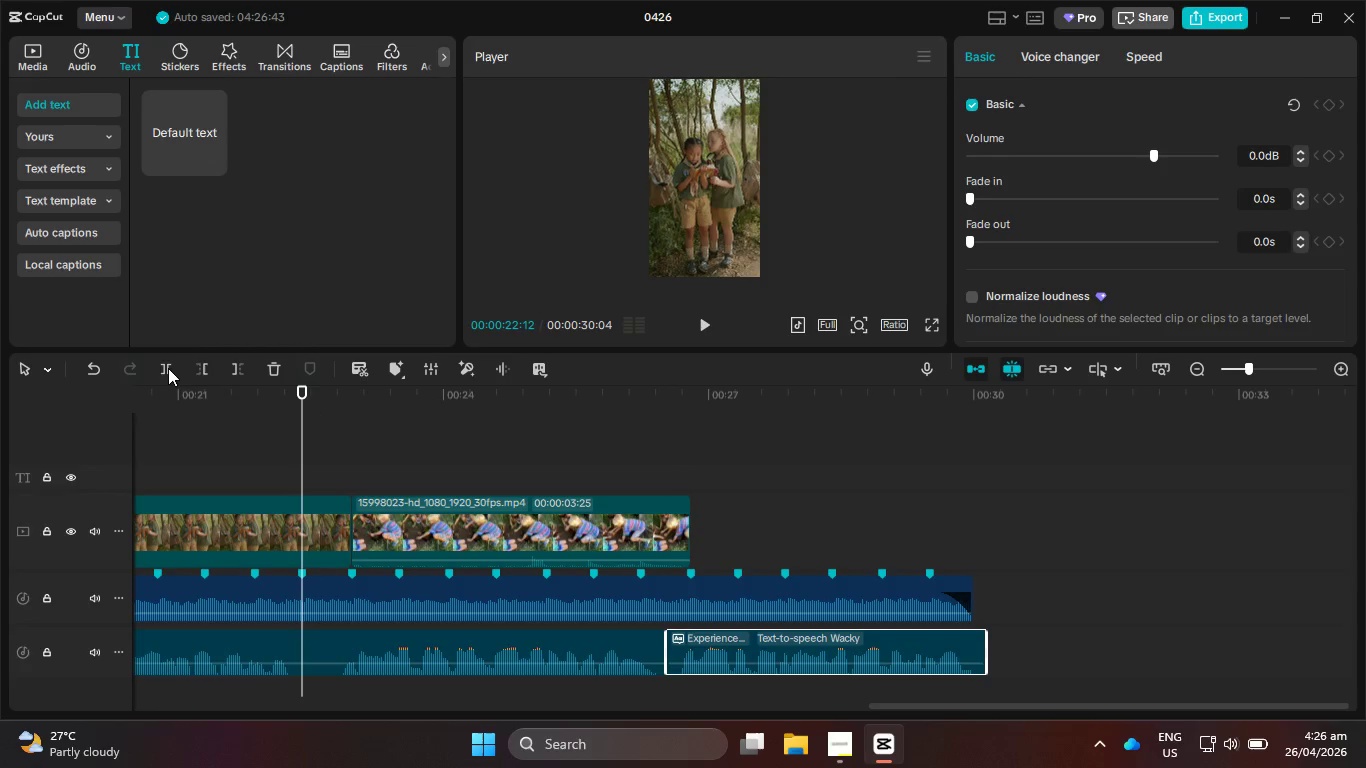 
left_click([166, 368])
 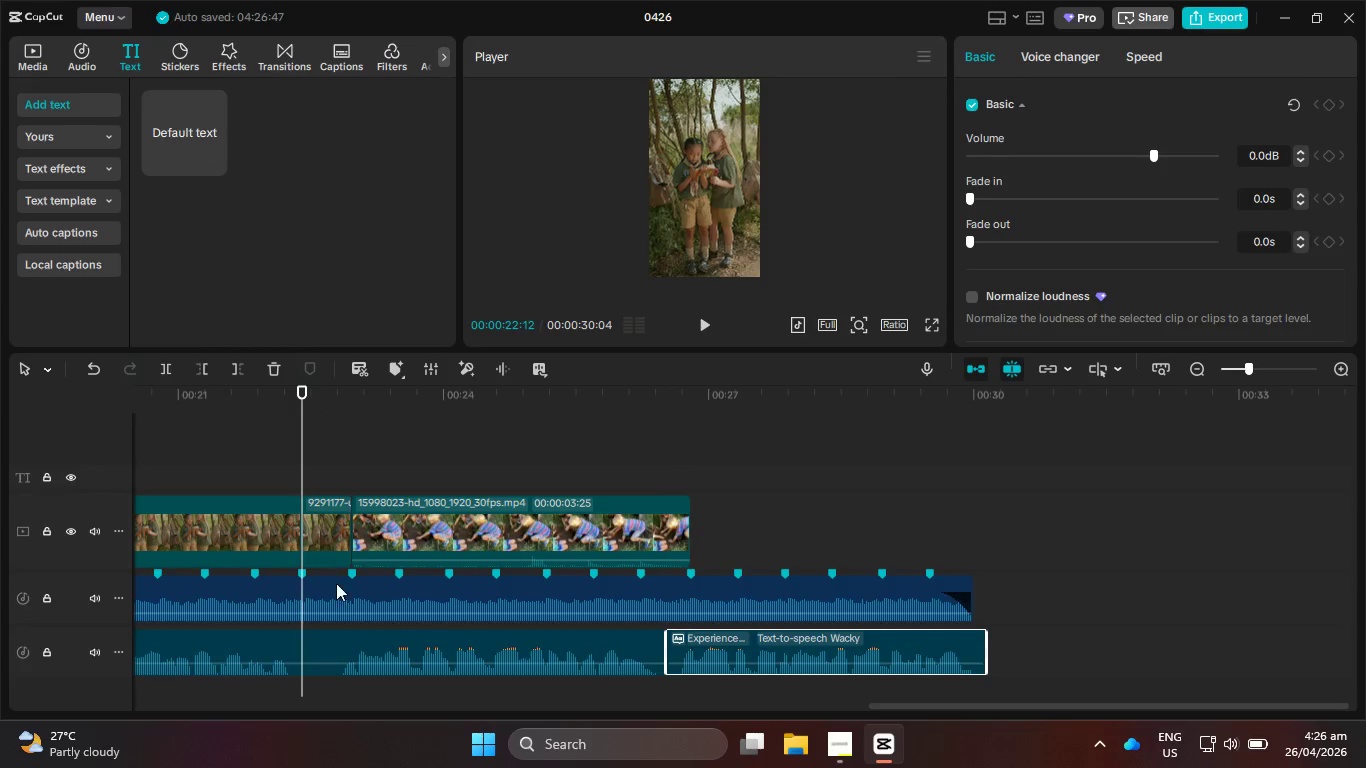 
left_click([342, 634])
 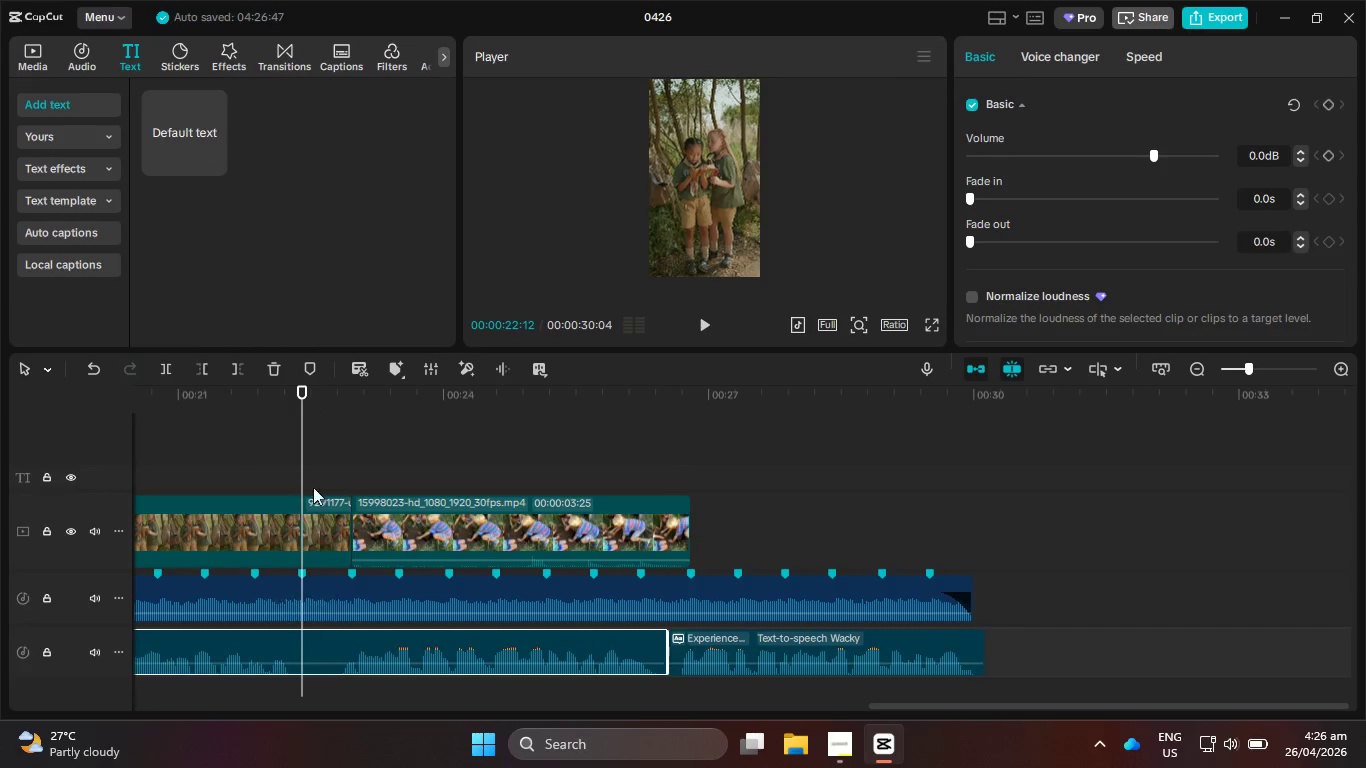 
key(Control+Z)
 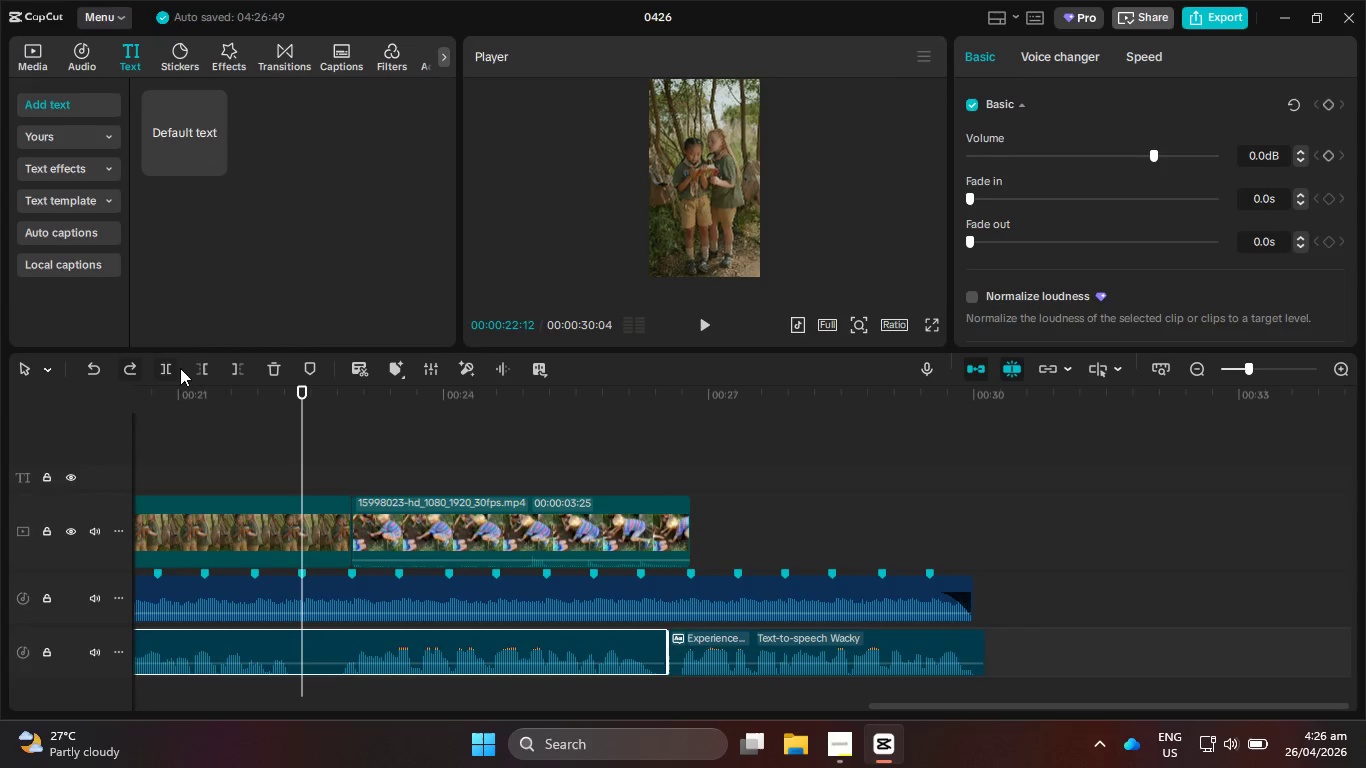 
left_click([171, 364])
 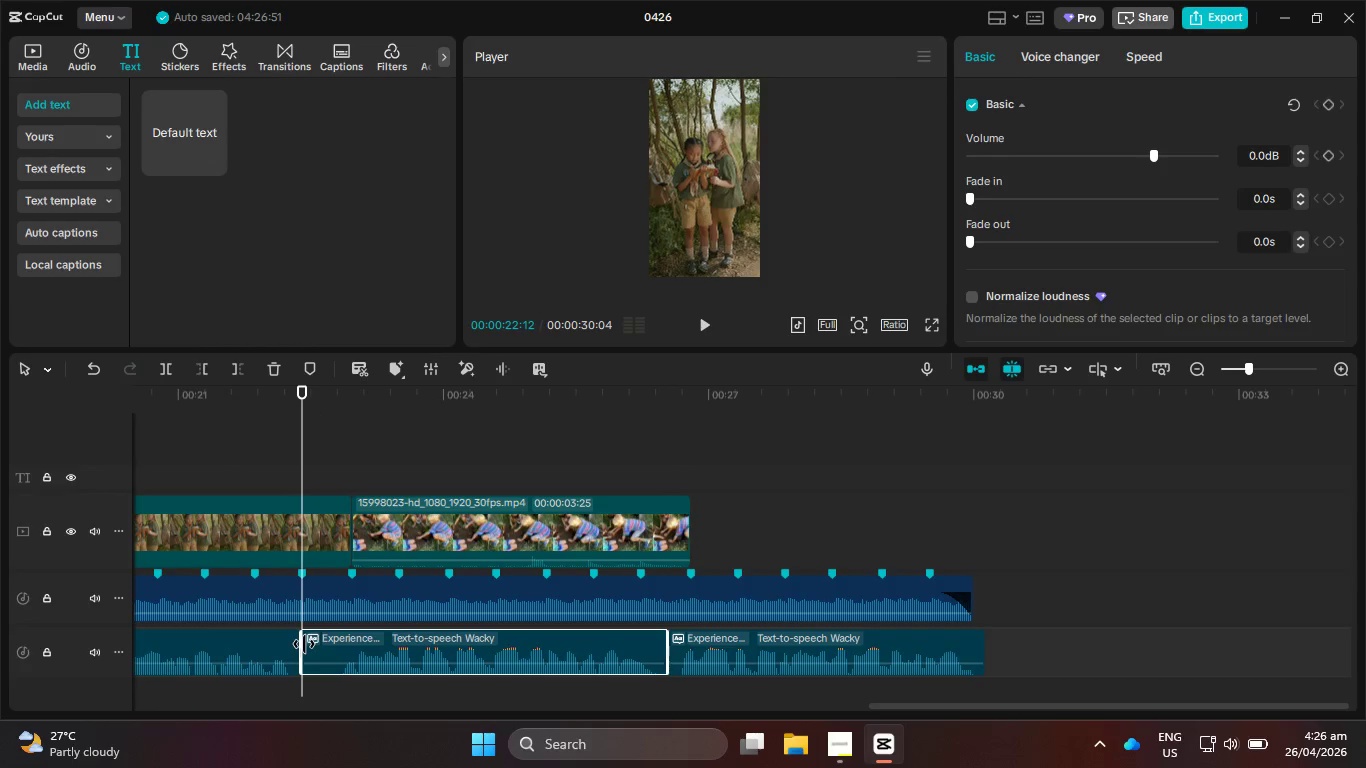 
left_click_drag(start_coordinate=[304, 644], to_coordinate=[330, 648])
 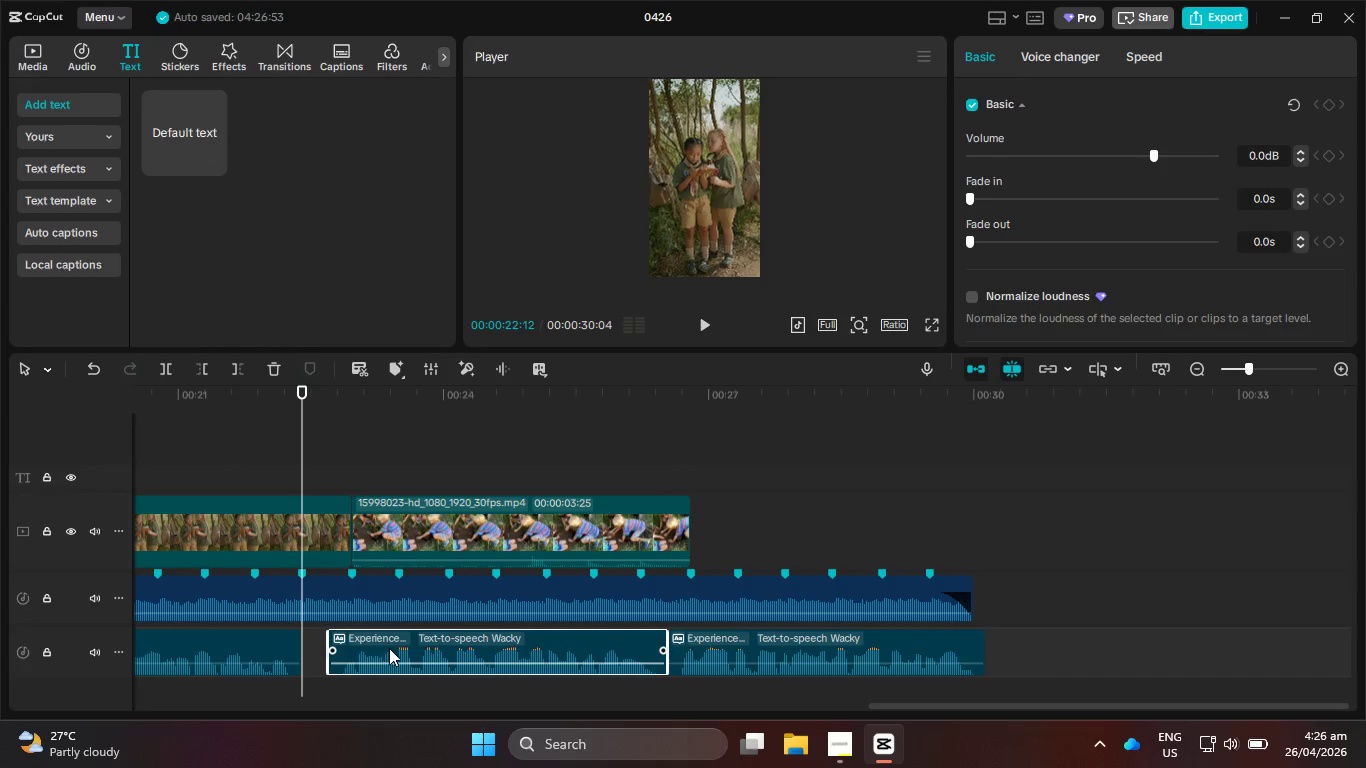 
left_click_drag(start_coordinate=[389, 648], to_coordinate=[367, 651])
 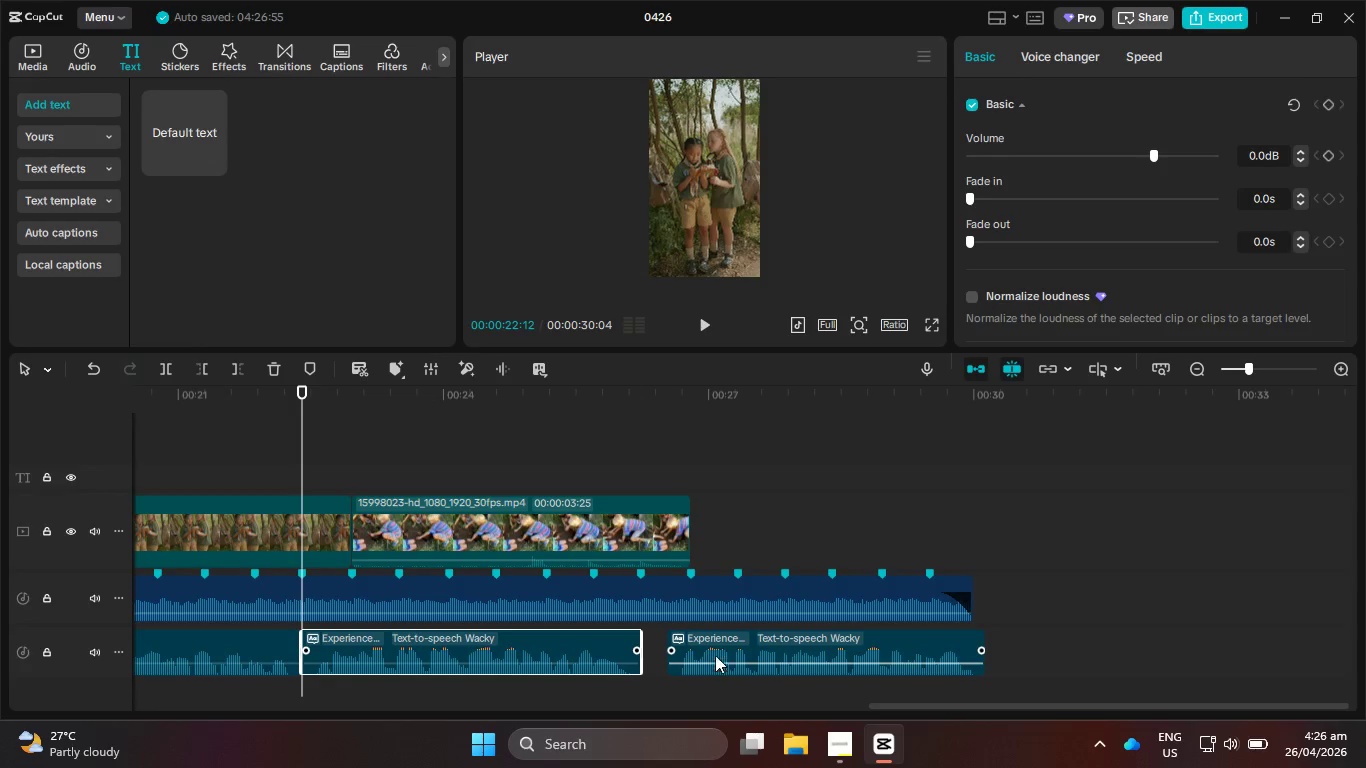 
left_click_drag(start_coordinate=[715, 650], to_coordinate=[700, 650])
 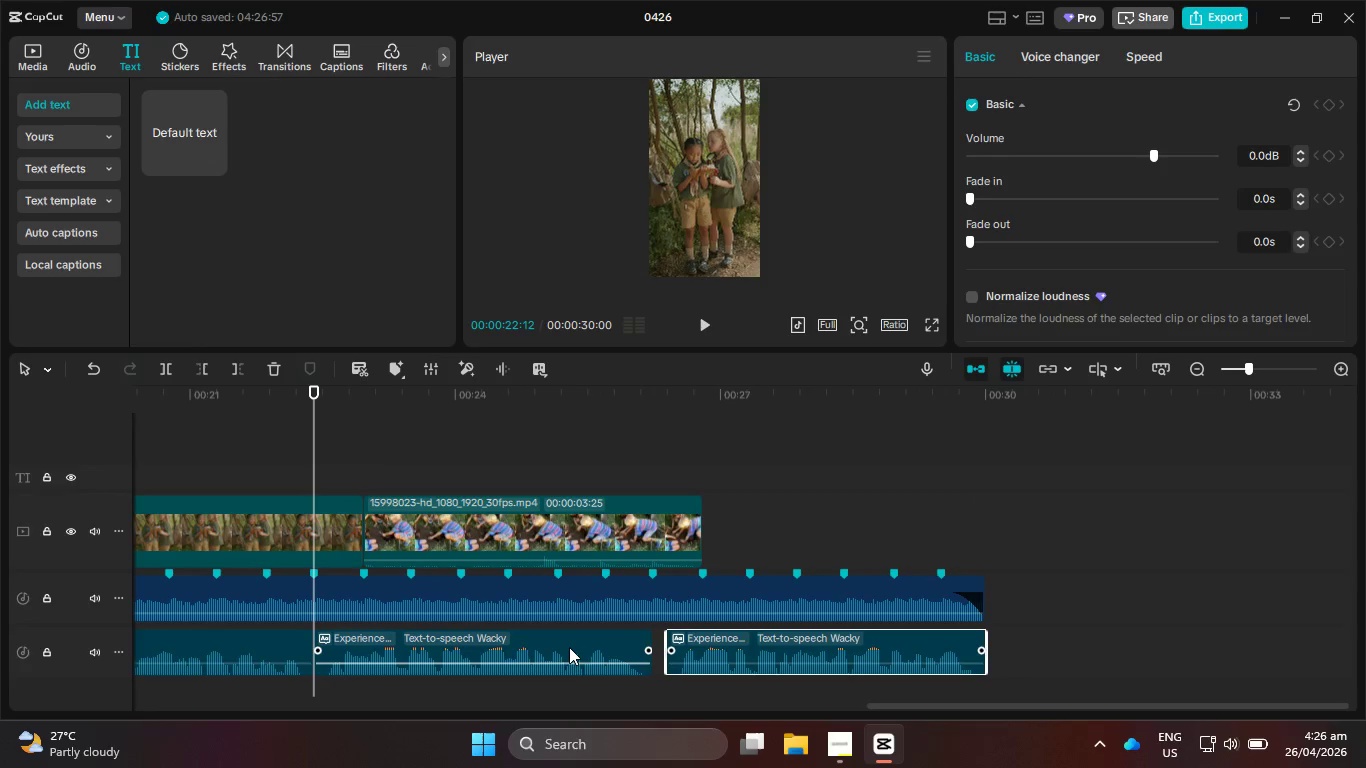 
left_click_drag(start_coordinate=[569, 647], to_coordinate=[577, 648])
 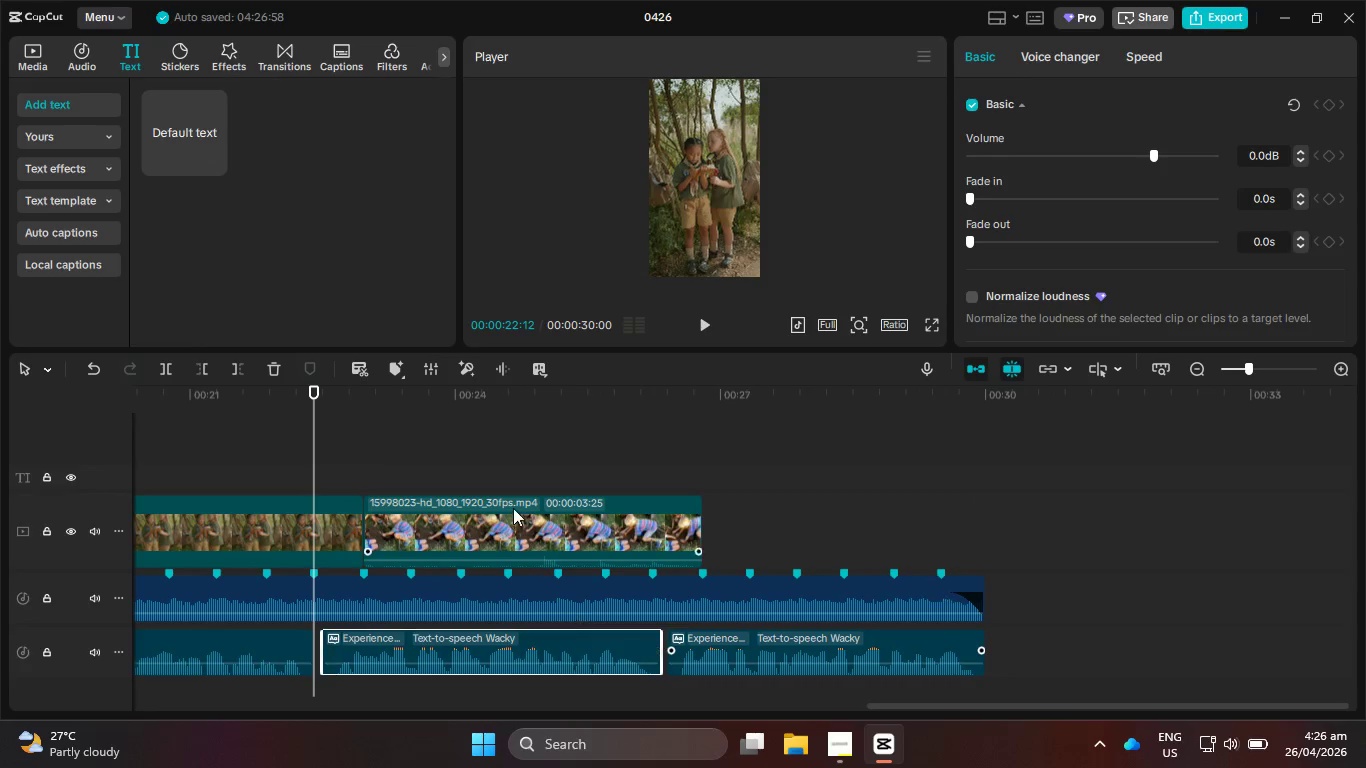 
hold_key(key=ControlLeft, duration=2.23)
scroll: coordinate [442, 429], scroll_direction: down, amount: 20.0
 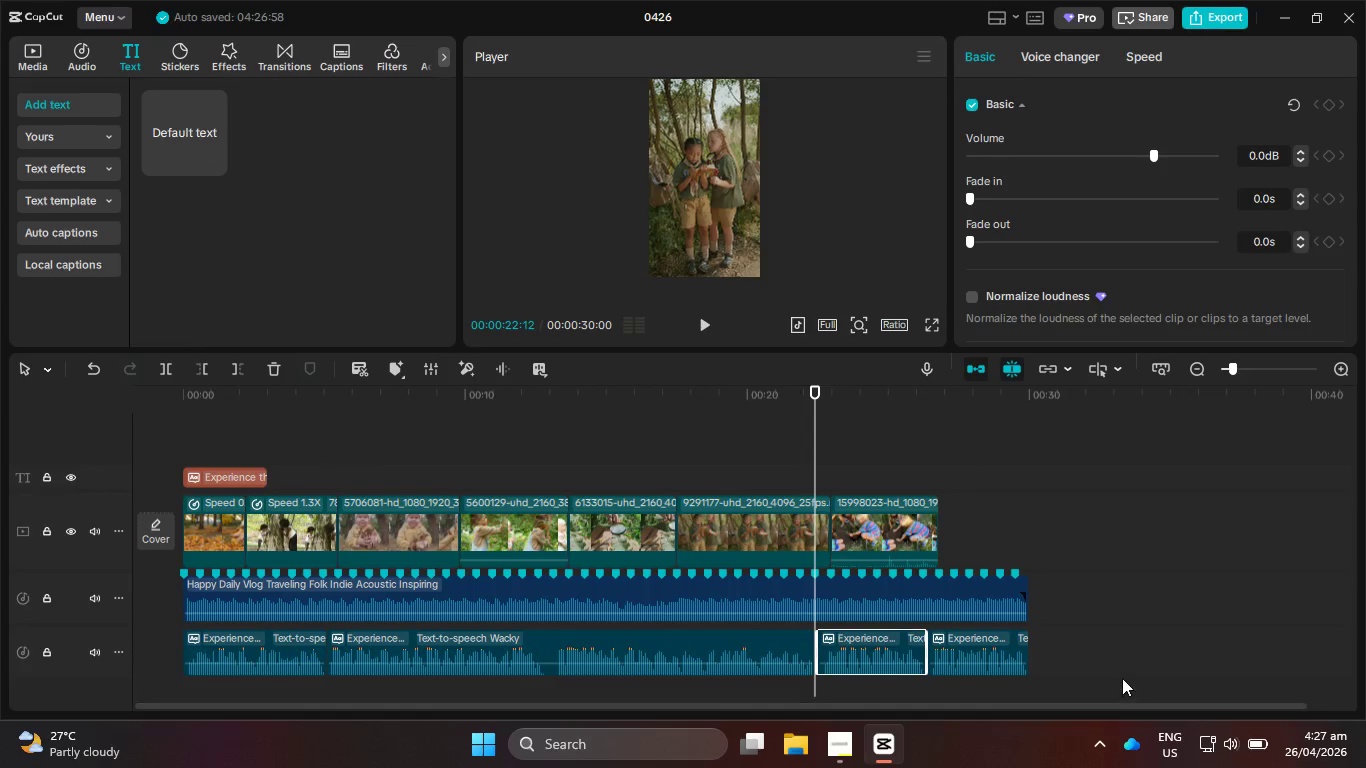 
left_click_drag(start_coordinate=[1121, 660], to_coordinate=[257, 644])
 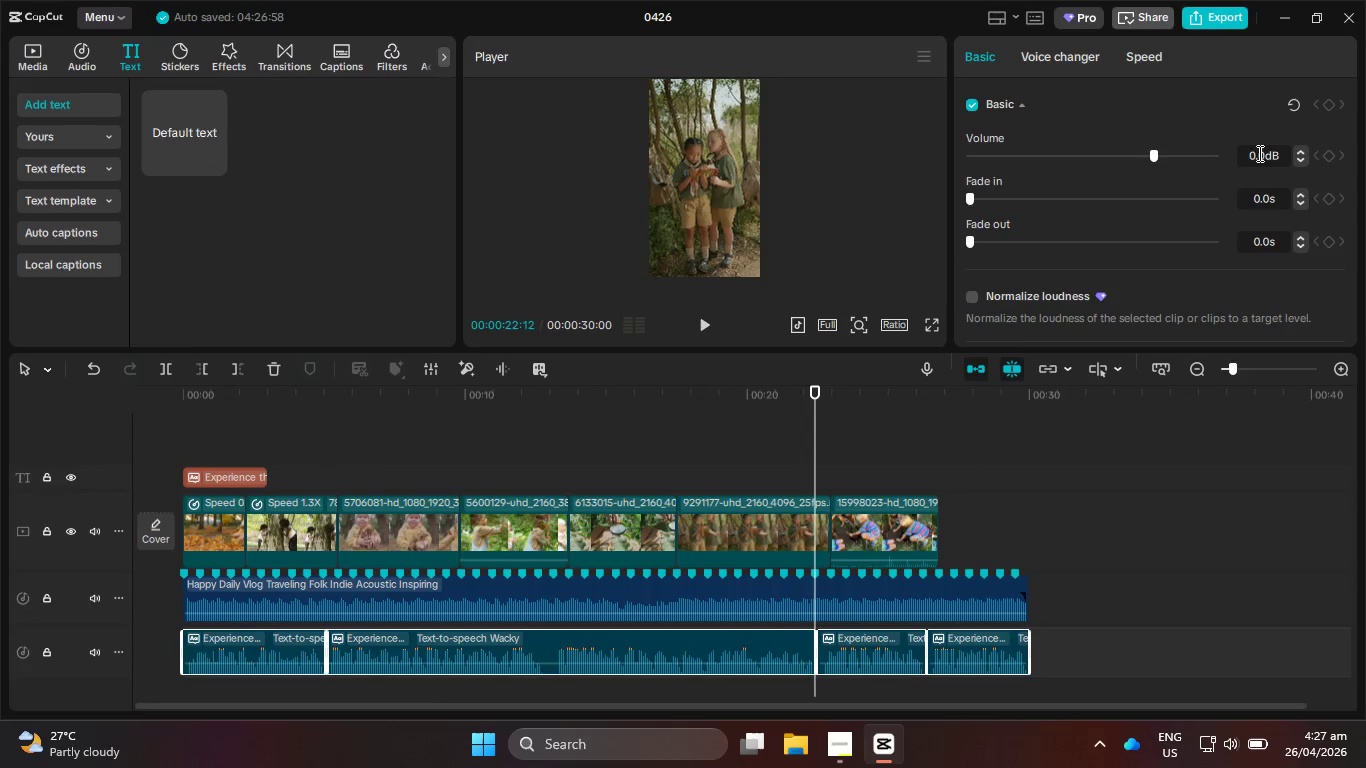 
left_click_drag(start_coordinate=[1249, 155], to_coordinate=[1270, 158])